 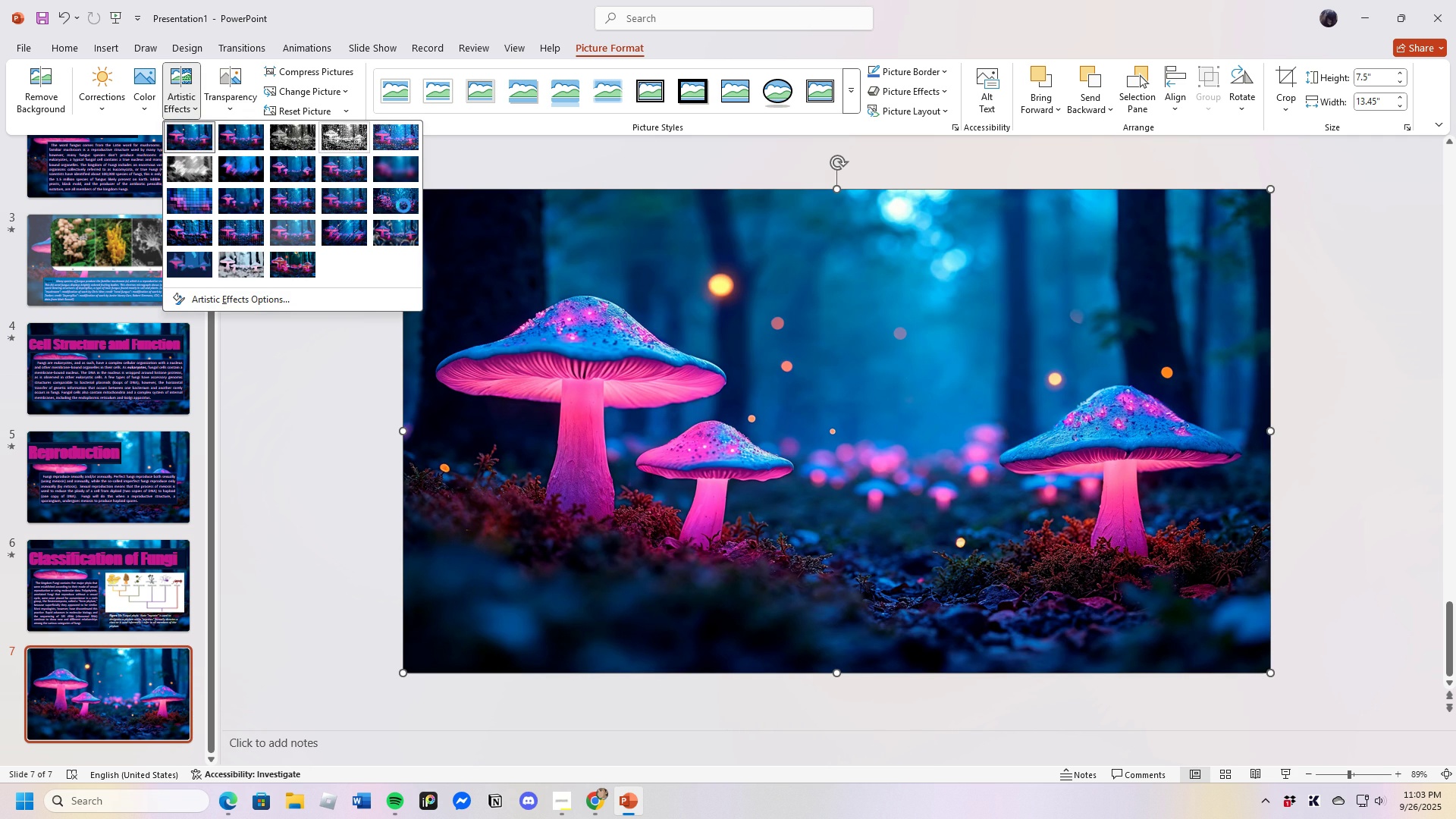 
left_click([391, 170])
 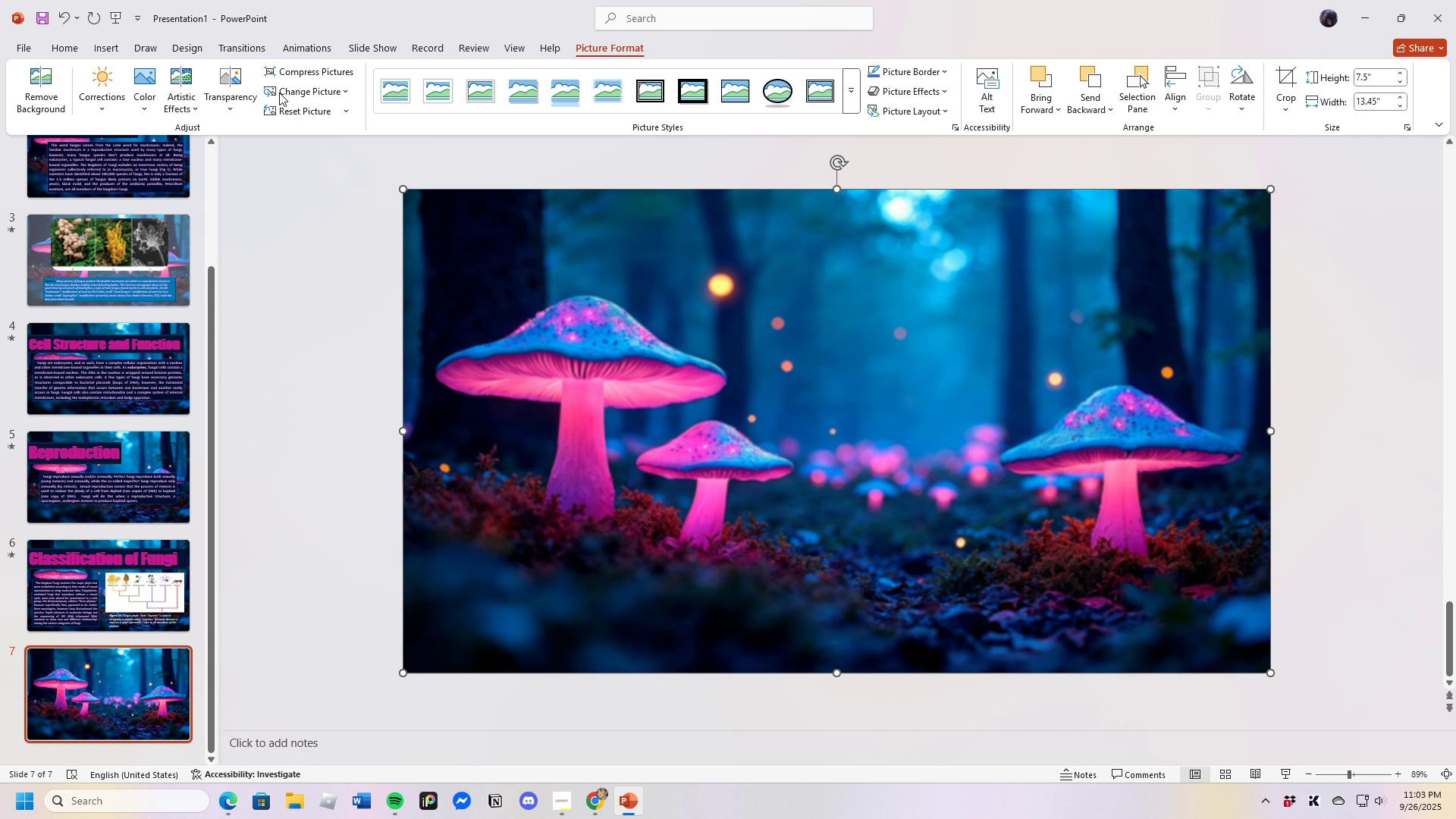 
left_click([231, 84])
 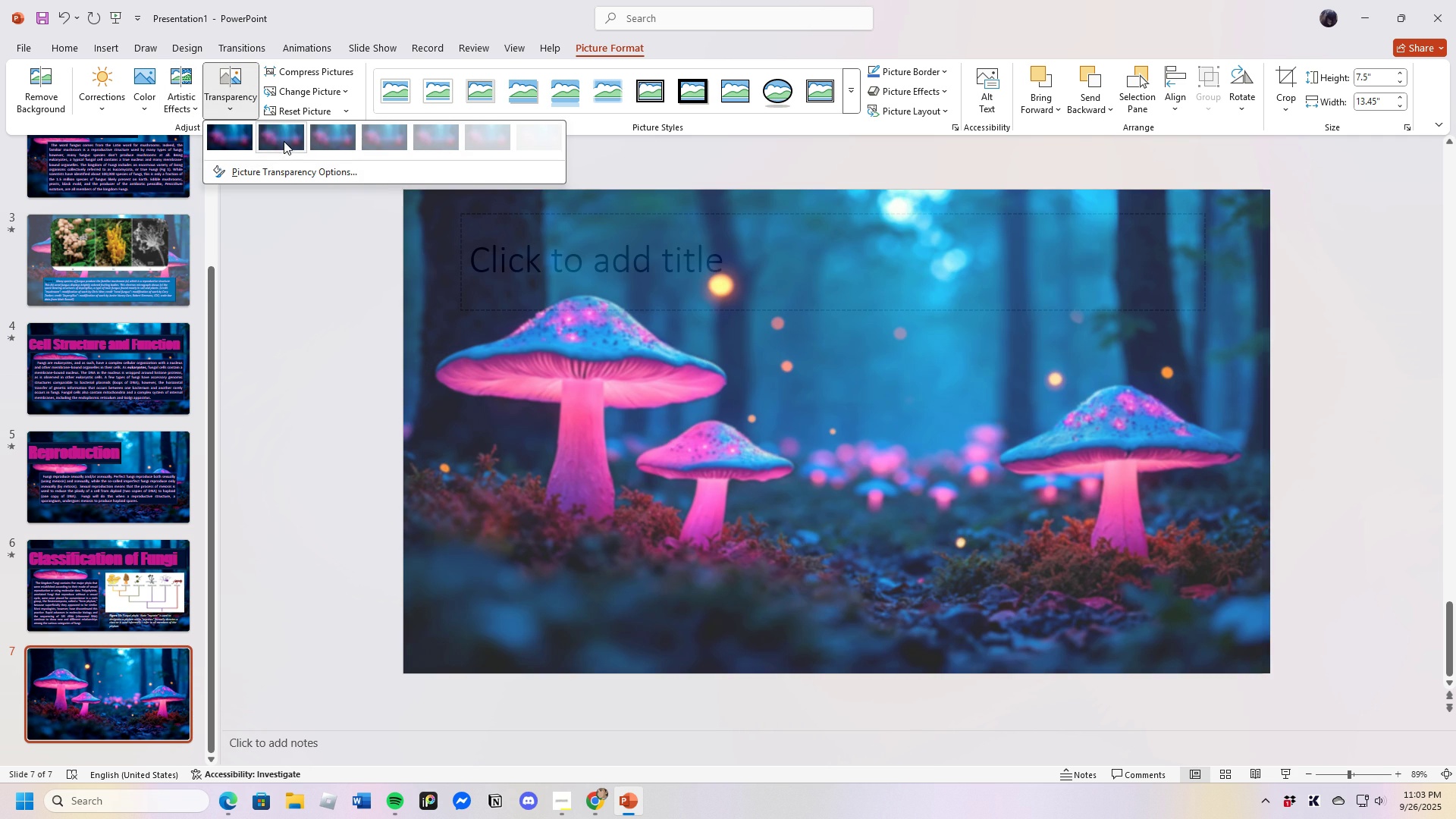 
left_click([284, 139])
 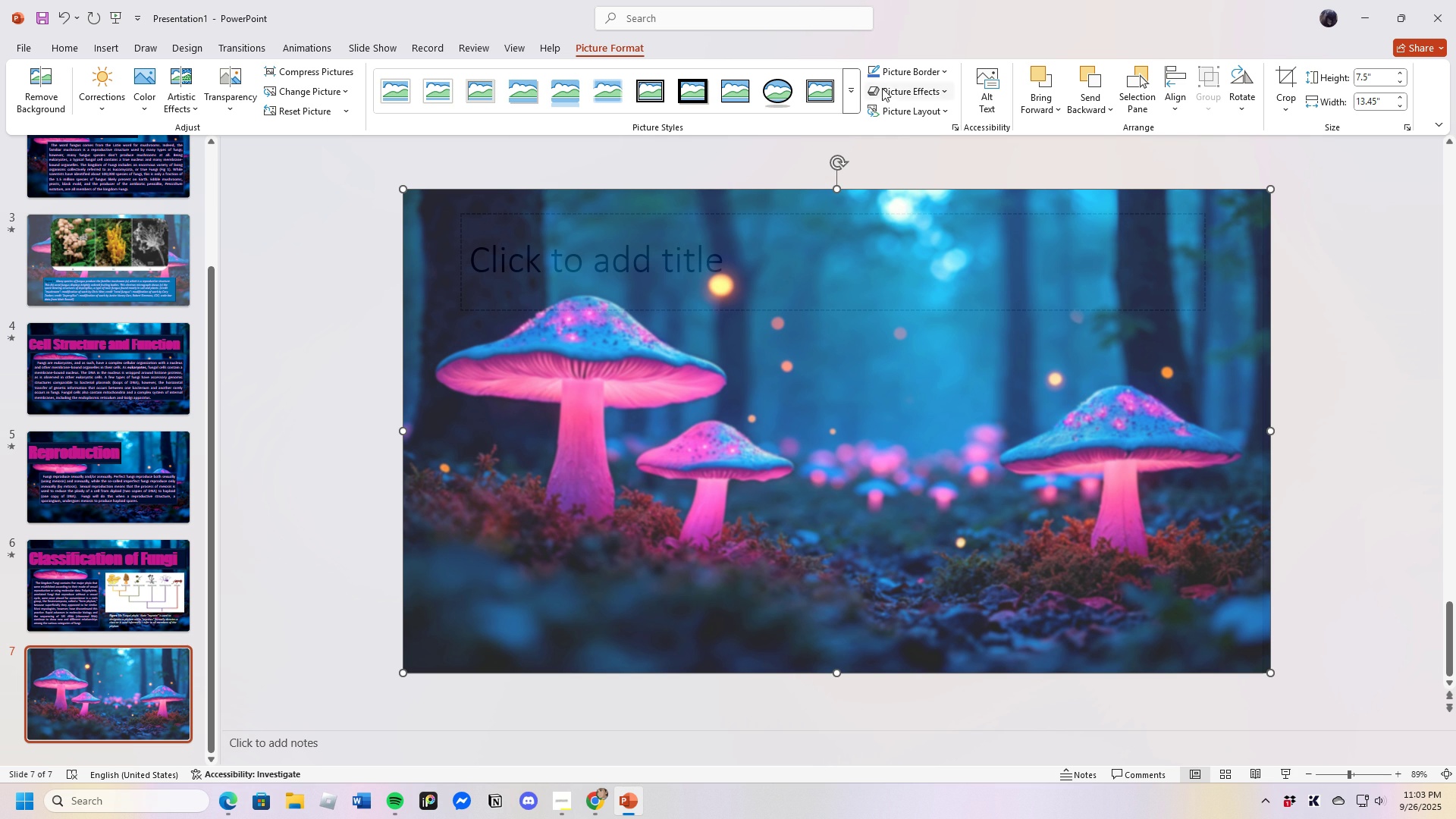 
wait(6.0)
 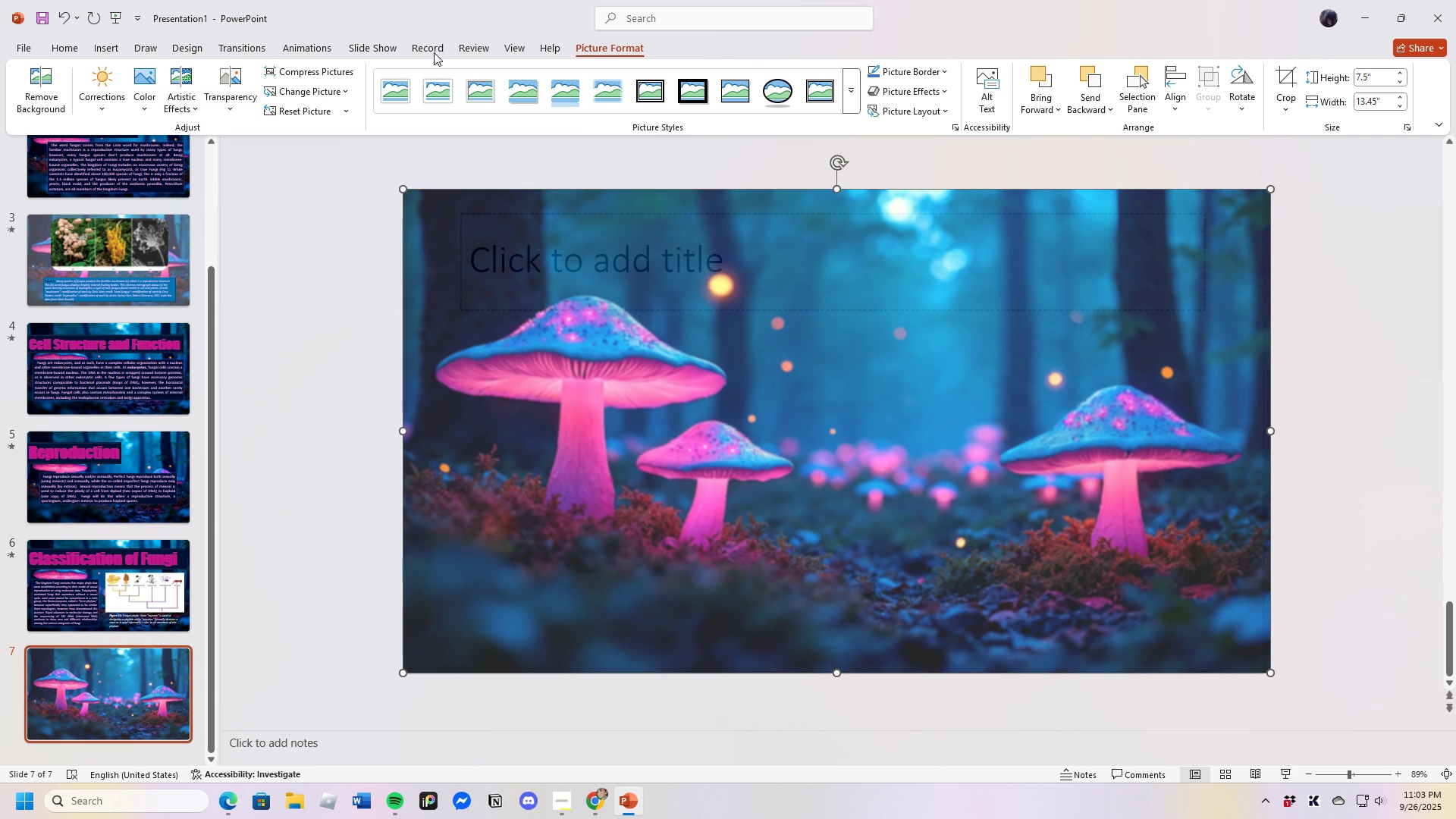 
left_click([105, 44])